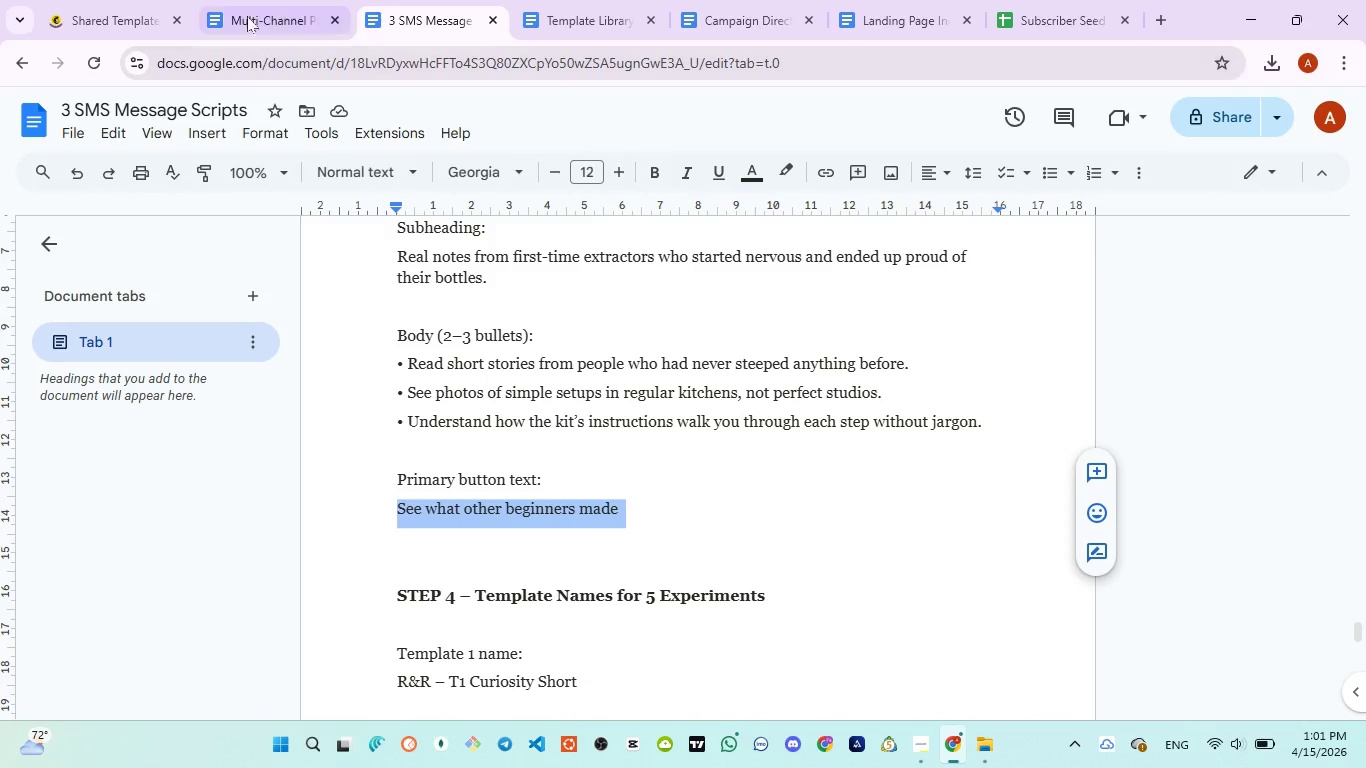 
left_click([250, 12])
 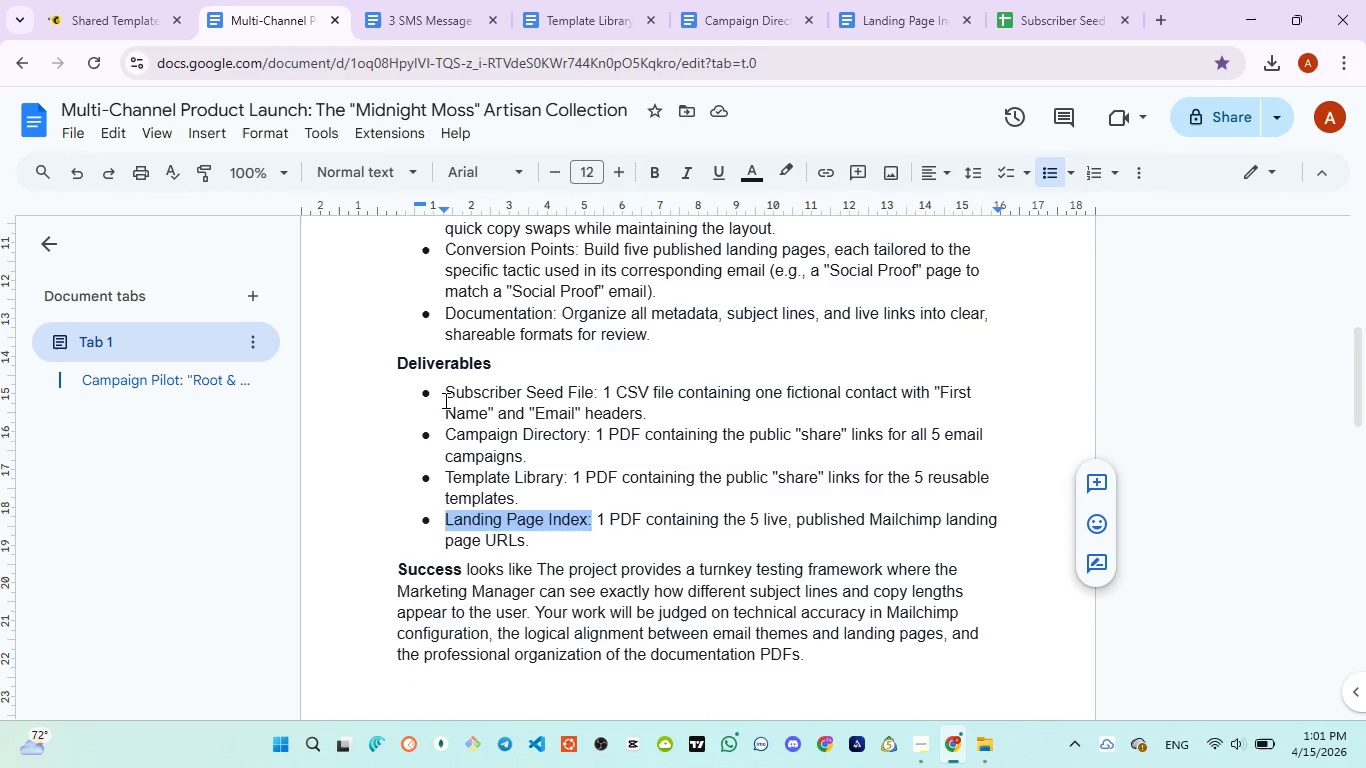 
left_click_drag(start_coordinate=[444, 397], to_coordinate=[650, 415])
 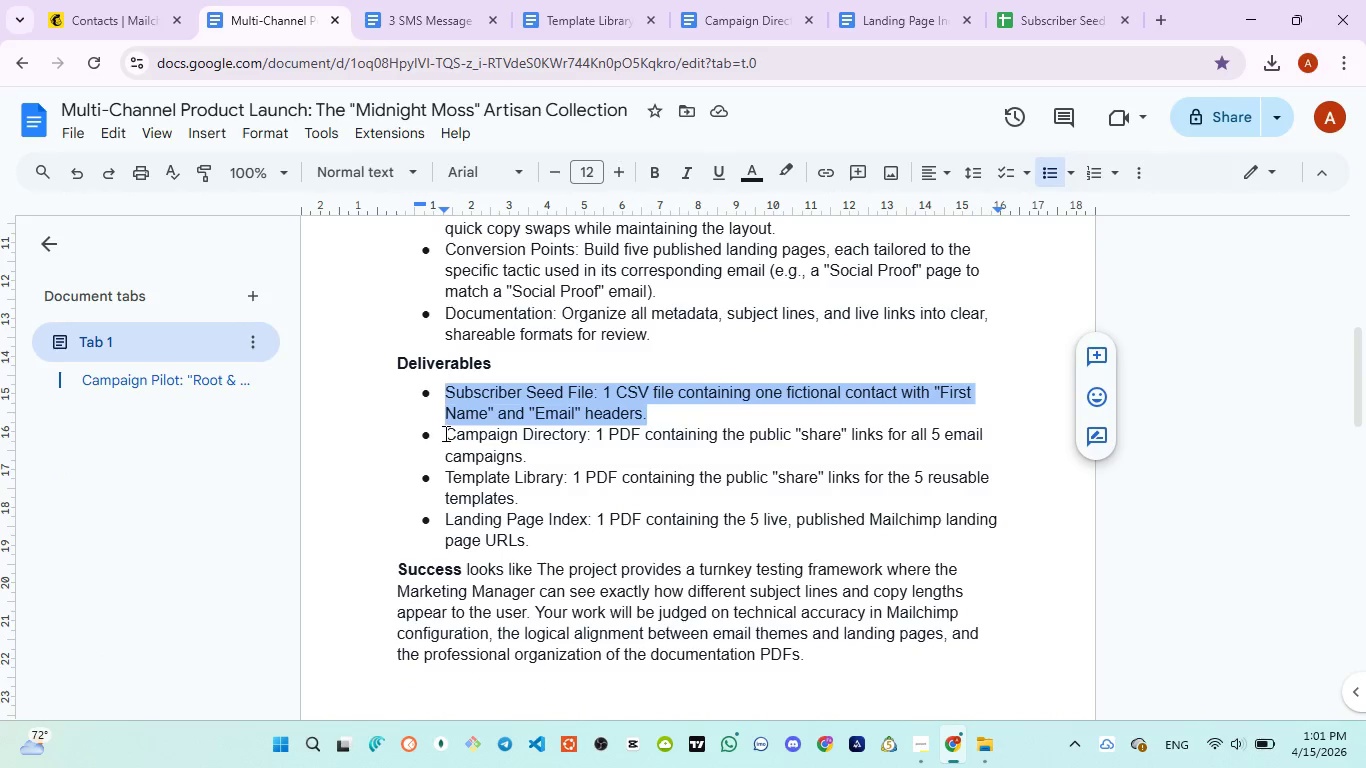 
left_click_drag(start_coordinate=[444, 433], to_coordinate=[526, 449])
 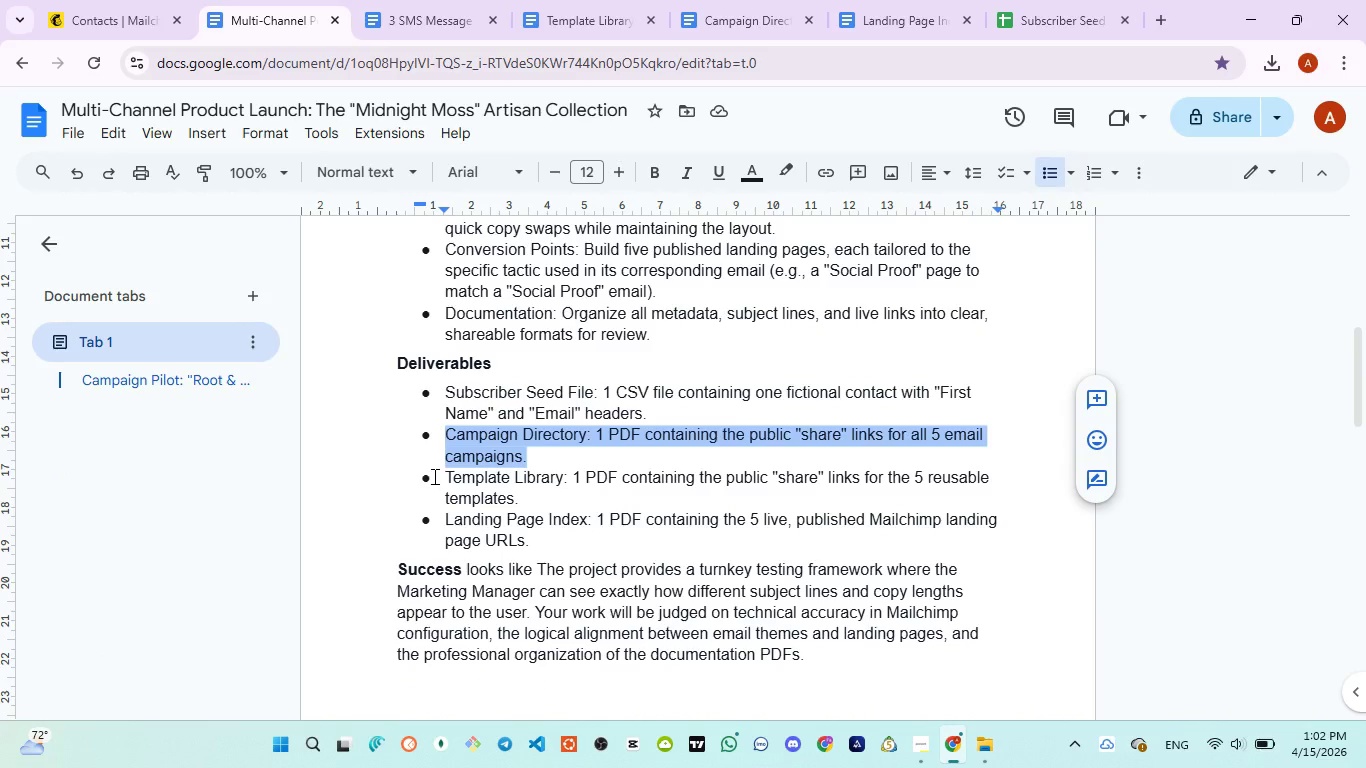 
left_click_drag(start_coordinate=[433, 476], to_coordinate=[524, 493])
 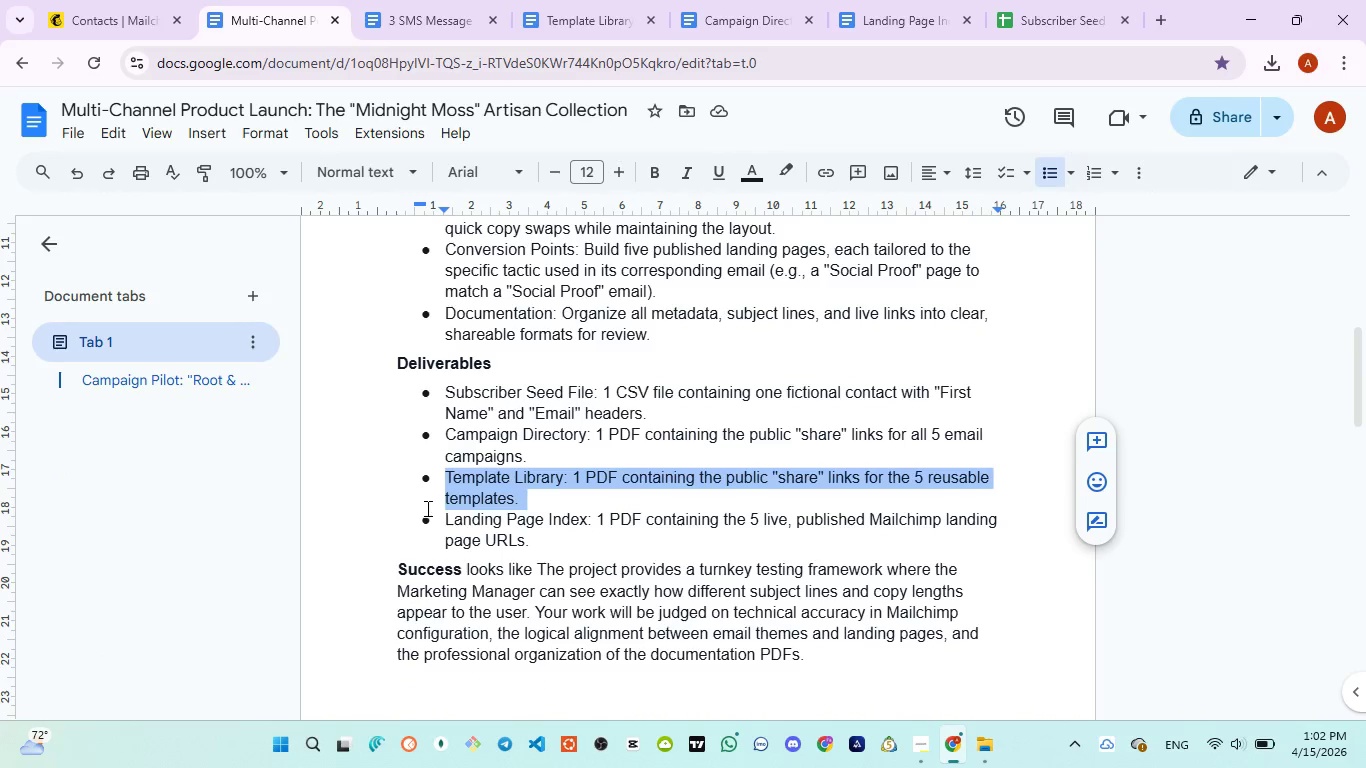 
left_click_drag(start_coordinate=[429, 509], to_coordinate=[539, 550])
 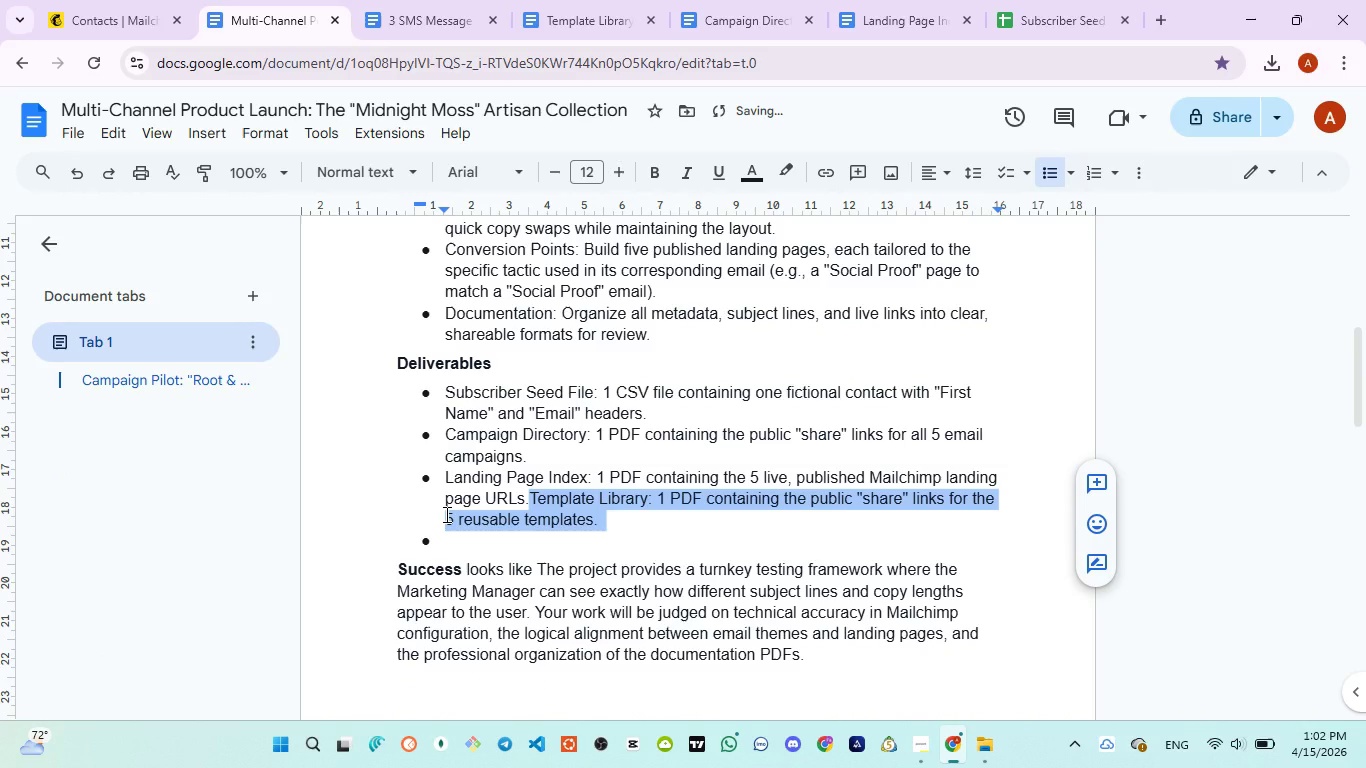 
key(Control+Z)
 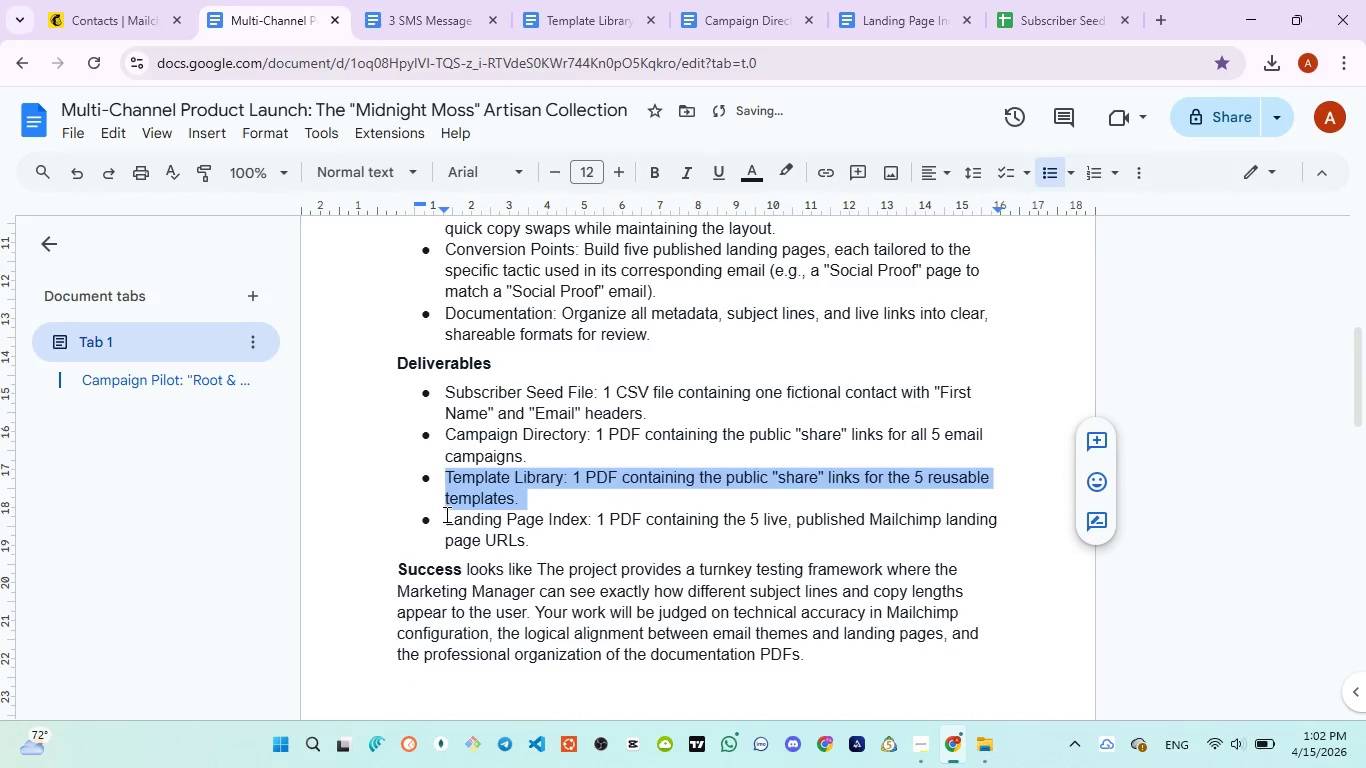 
left_click([445, 514])
 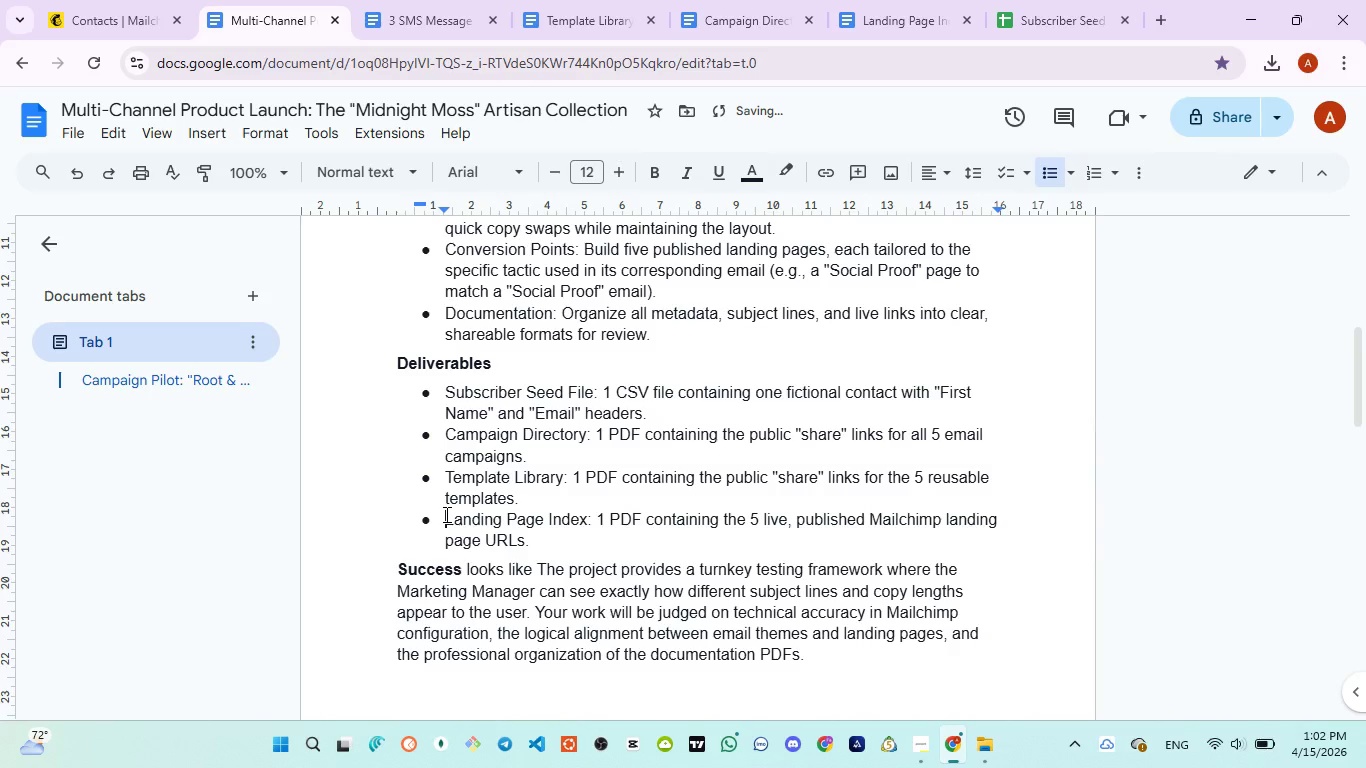 
left_click_drag(start_coordinate=[445, 514], to_coordinate=[560, 553])
 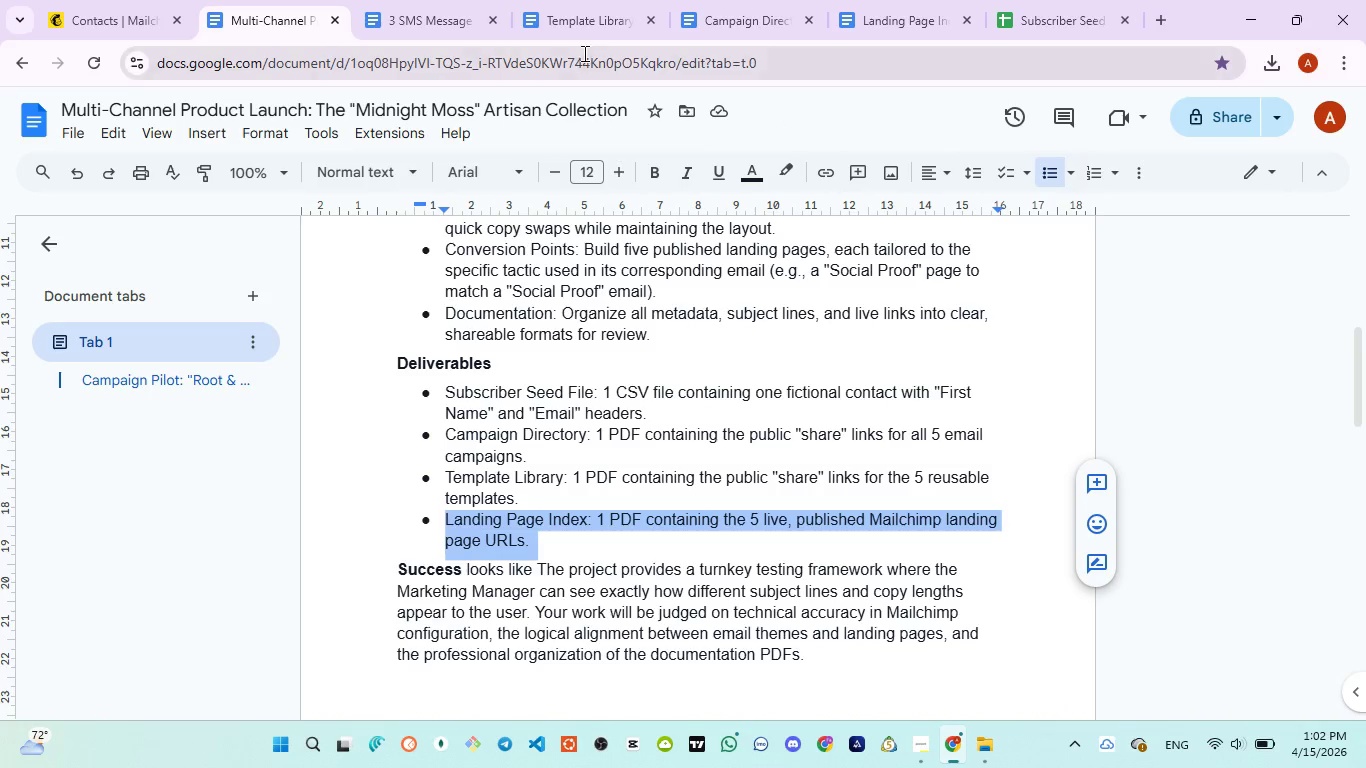 
wait(13.41)
 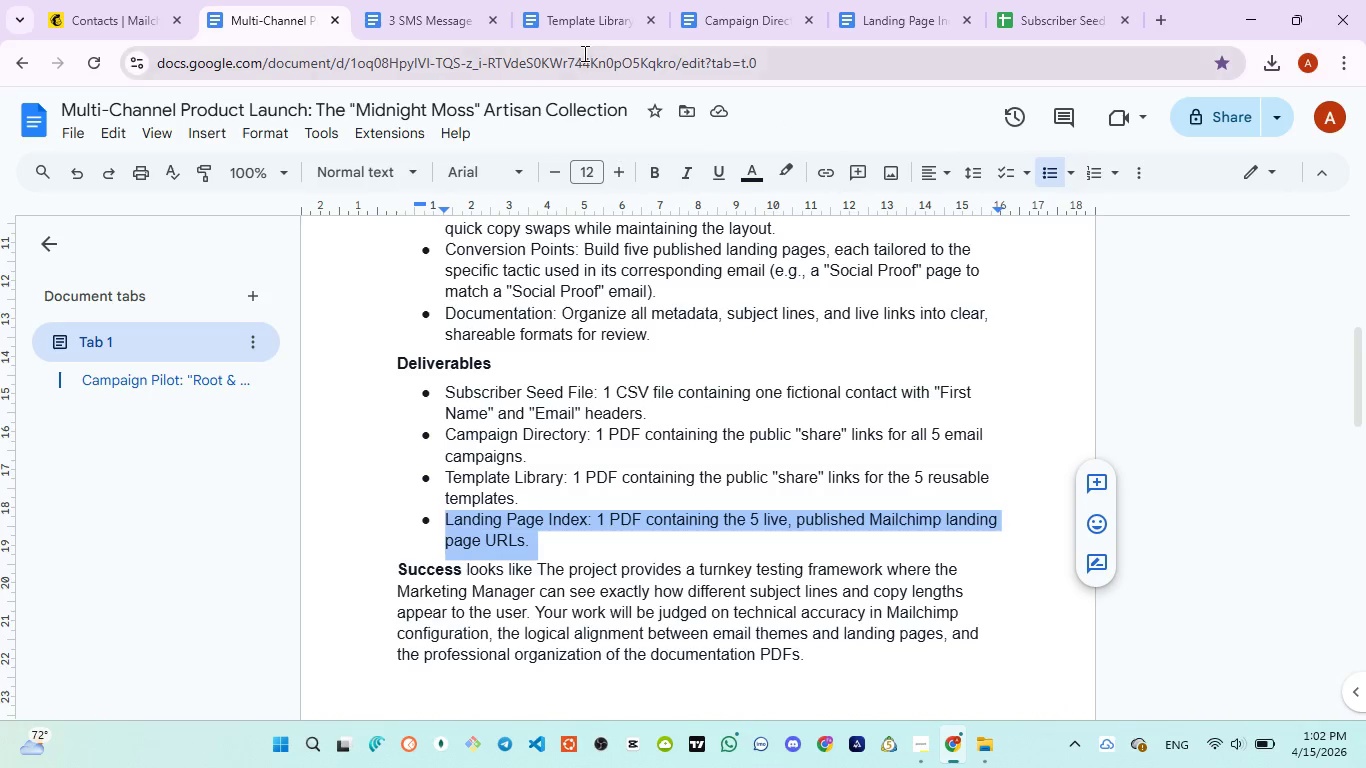 
left_click([871, 17])
 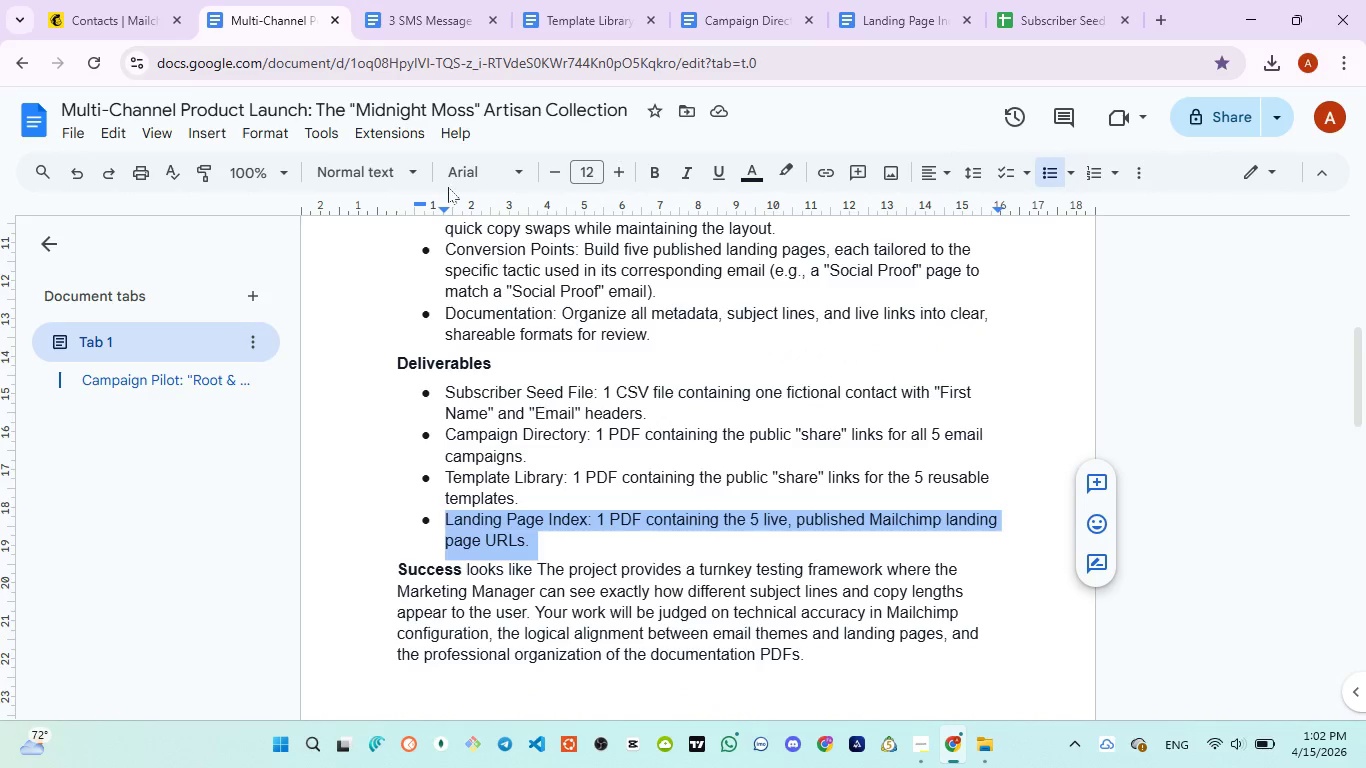 
wait(9.89)
 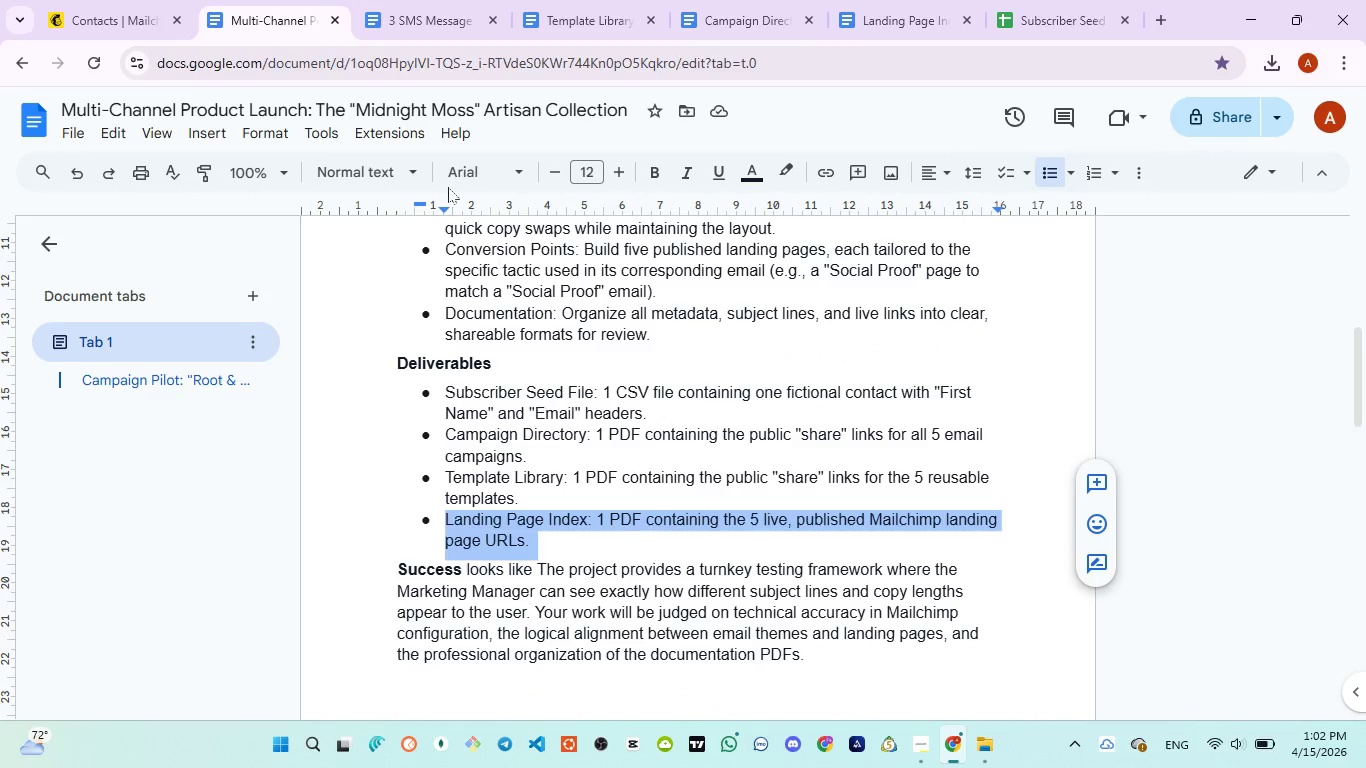 
left_click([286, 23])
 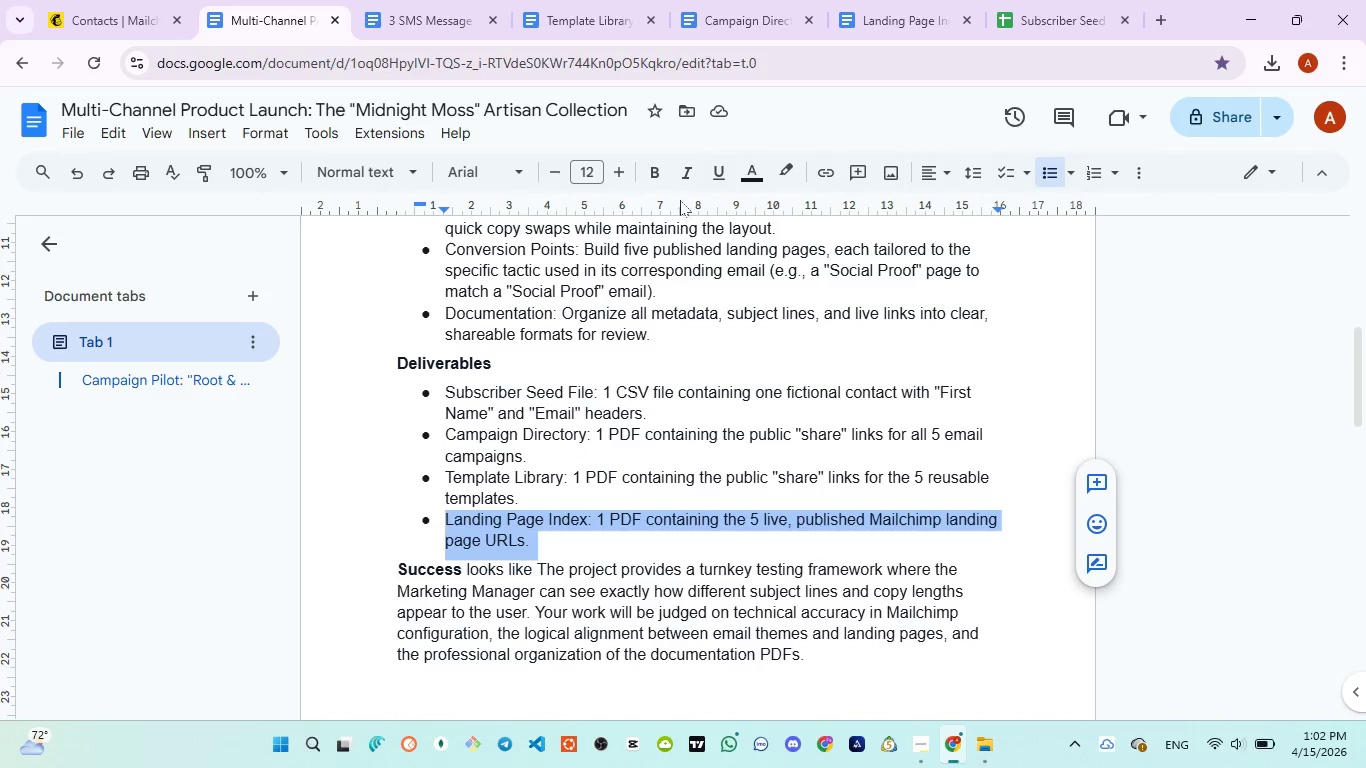 
left_click([717, 24])
 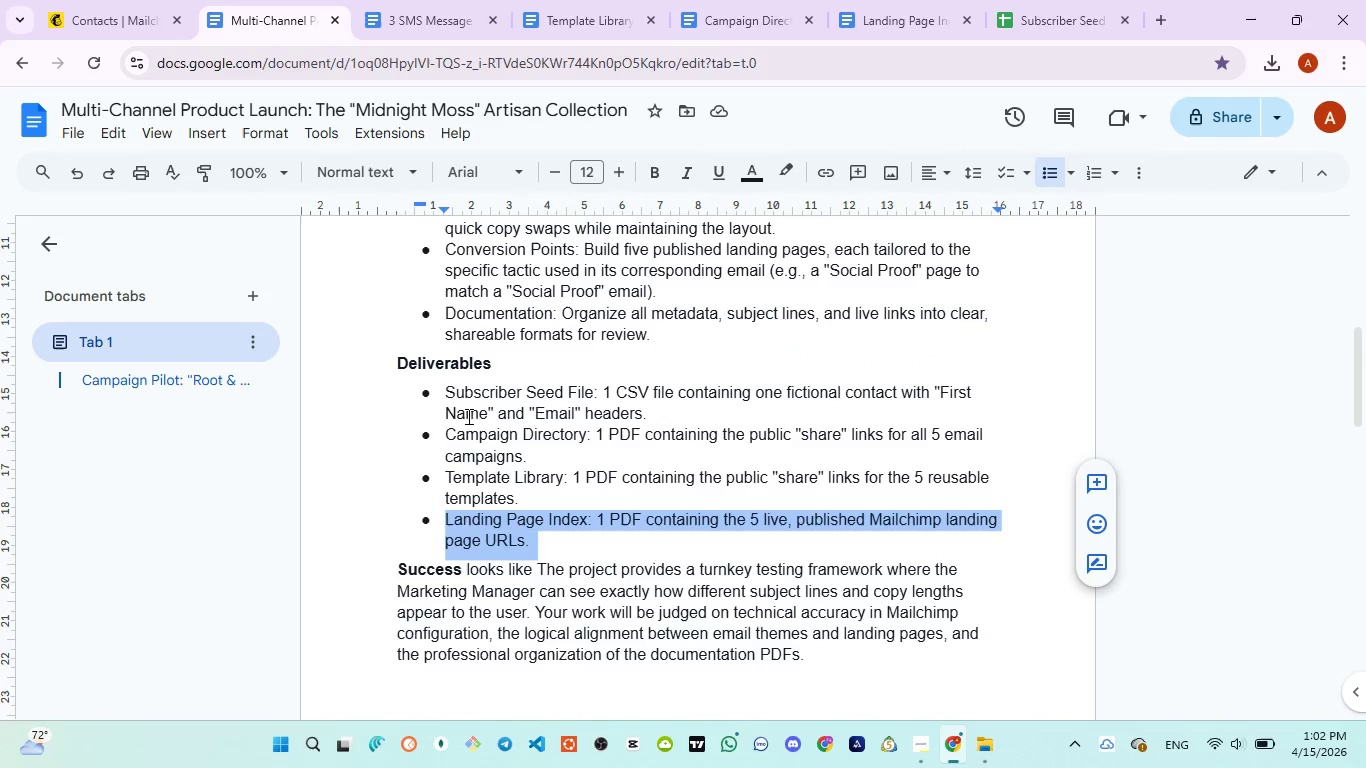 
left_click_drag(start_coordinate=[443, 390], to_coordinate=[644, 405])
 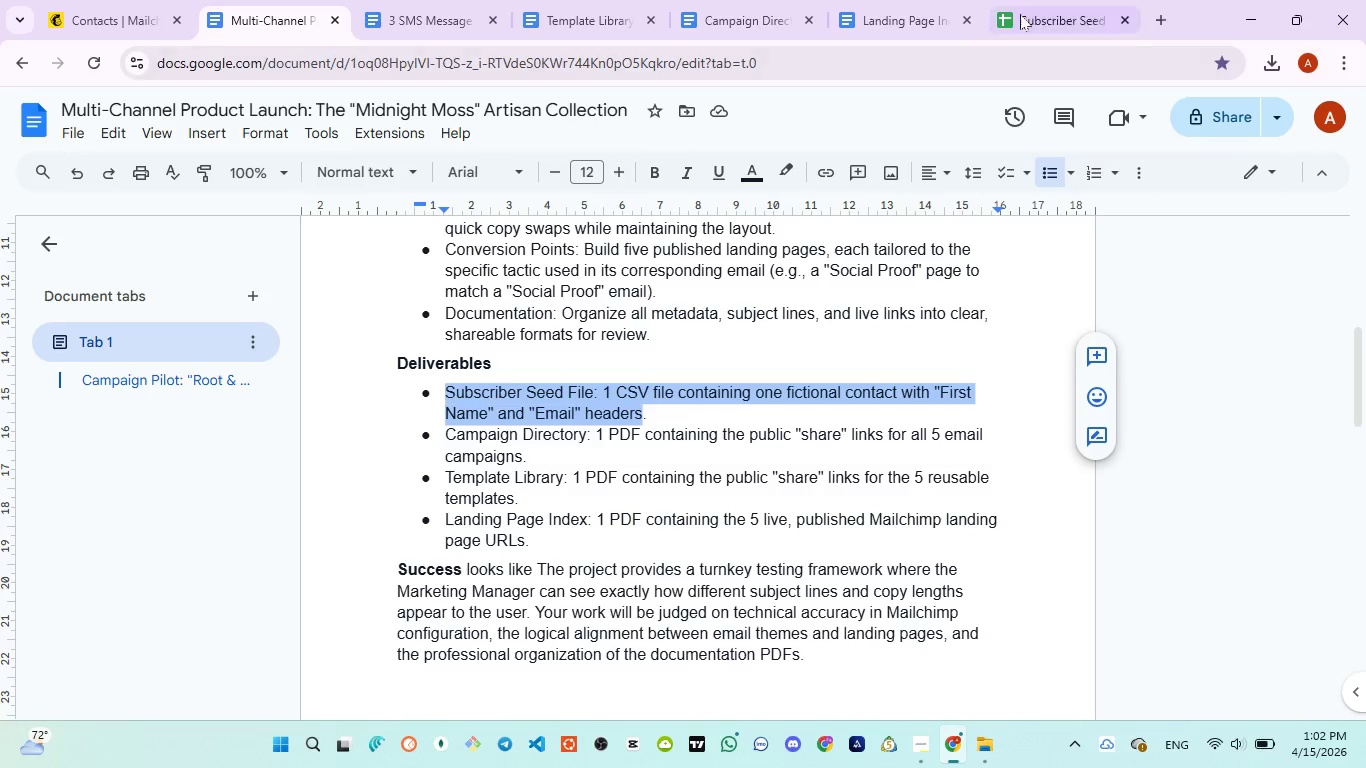 
left_click([1044, 1])
 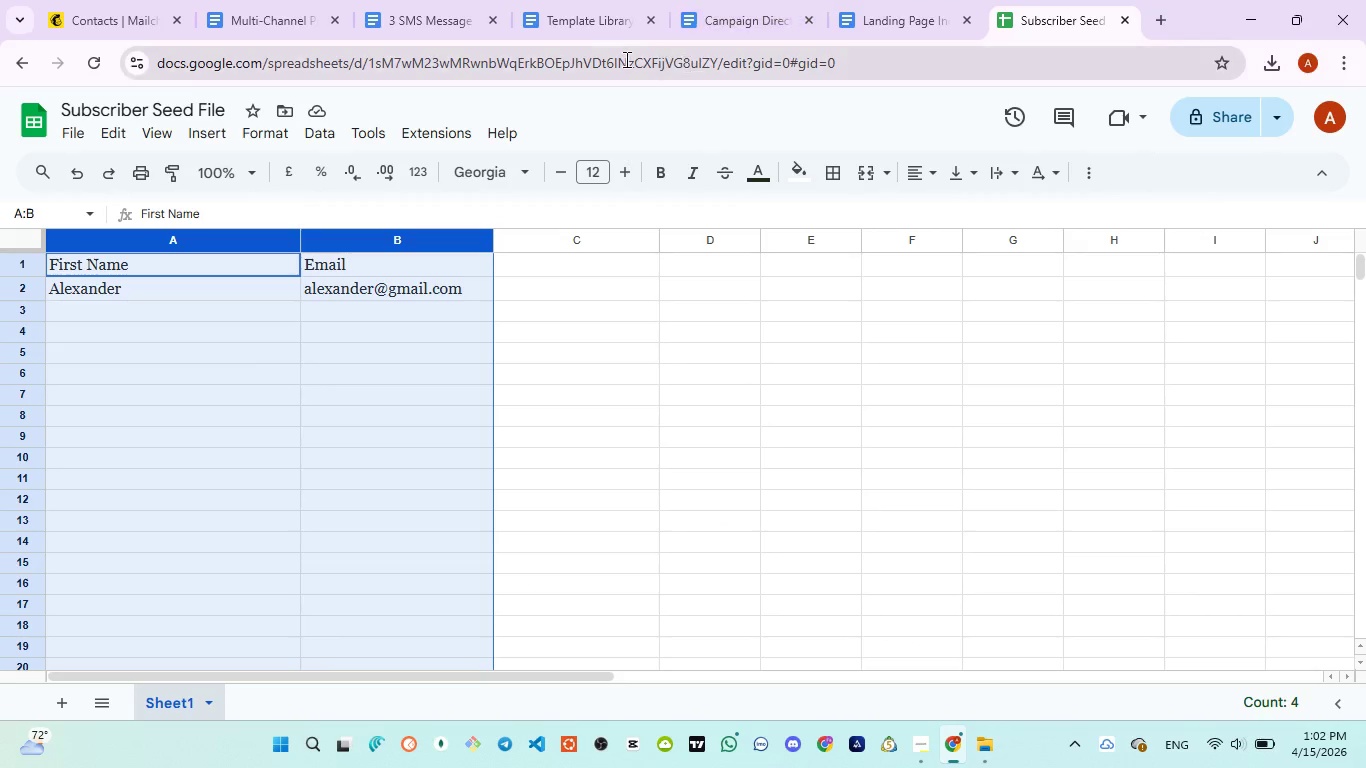 
wait(5.28)
 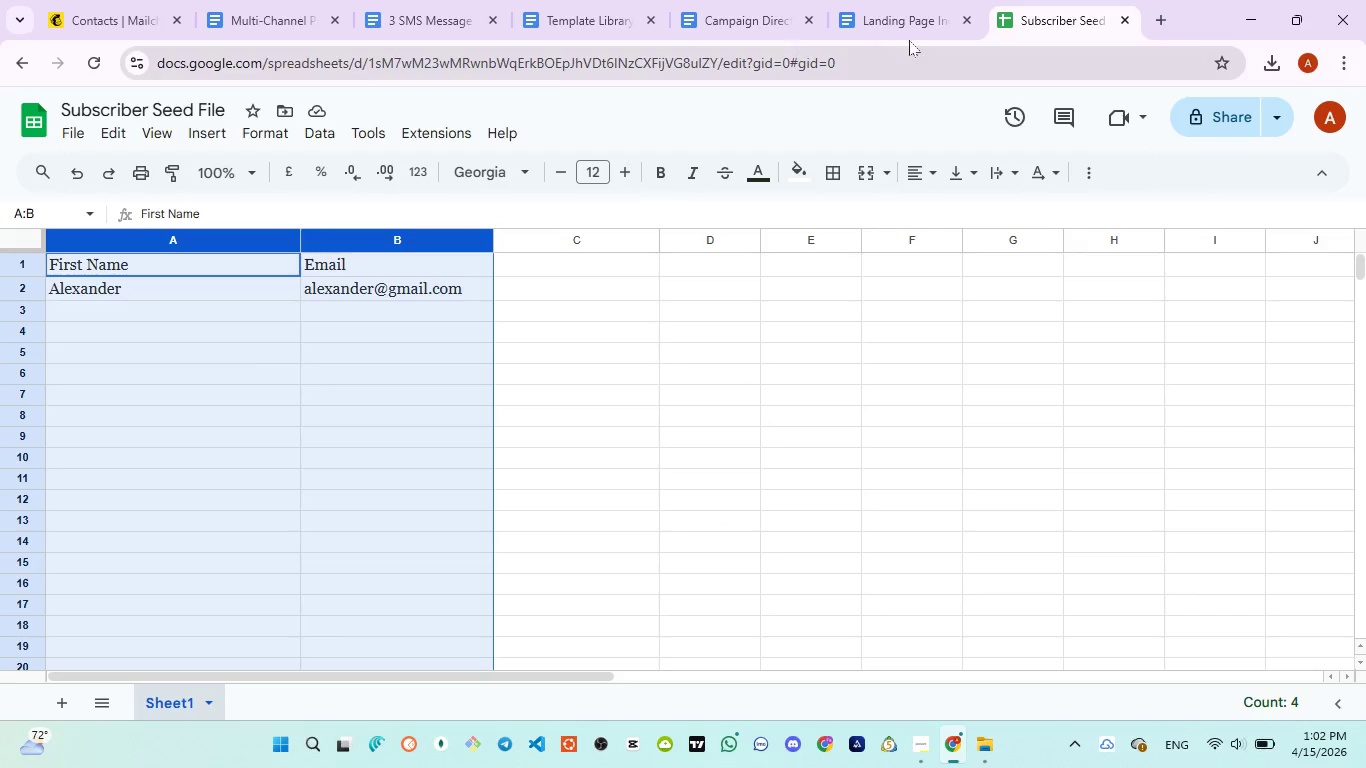 
left_click([410, 19])
 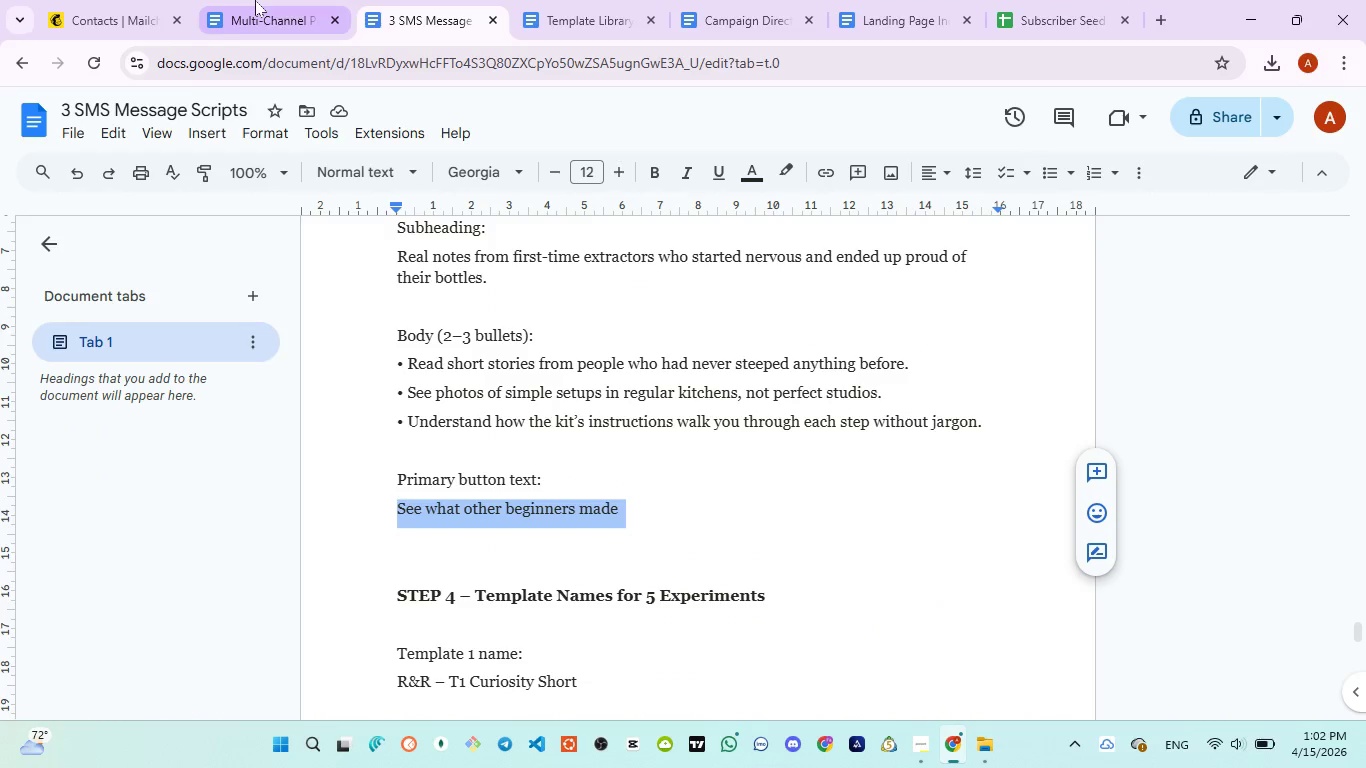 
left_click([255, 0])
 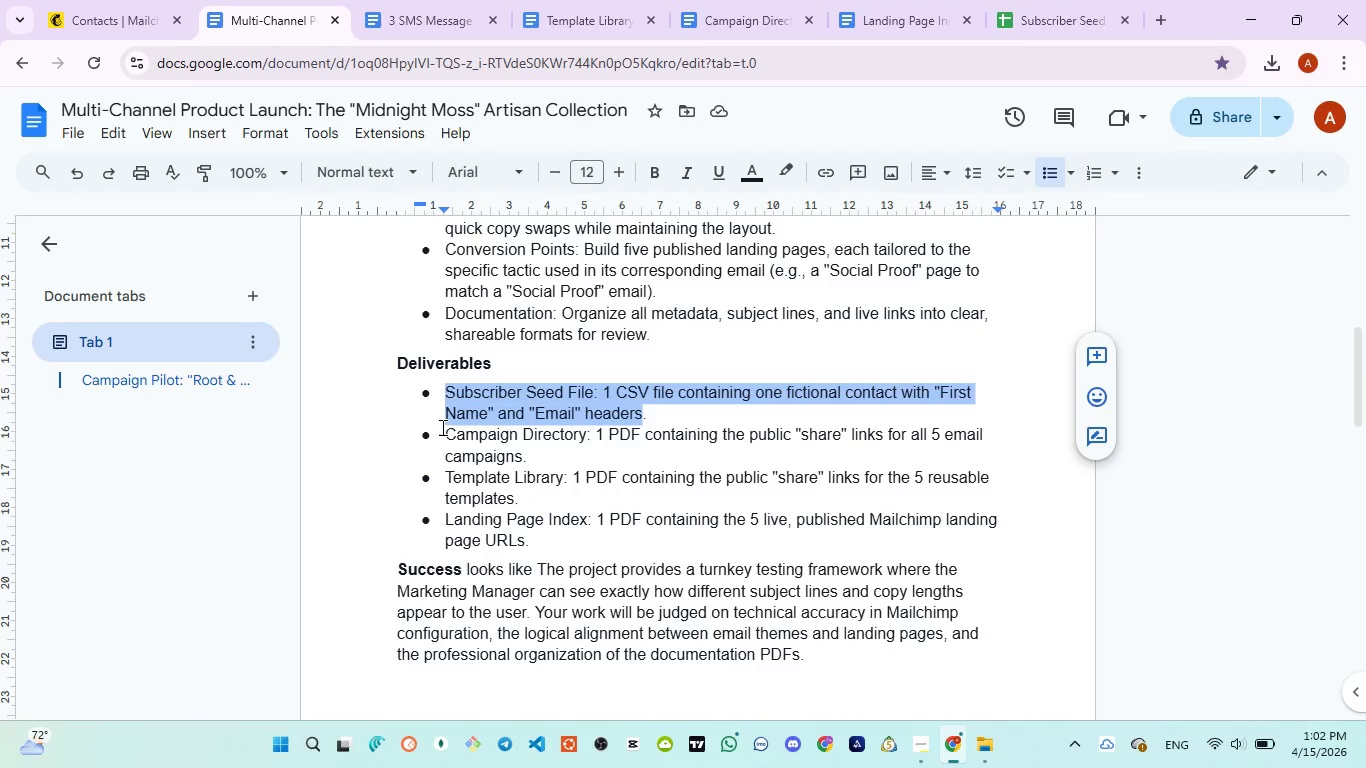 